 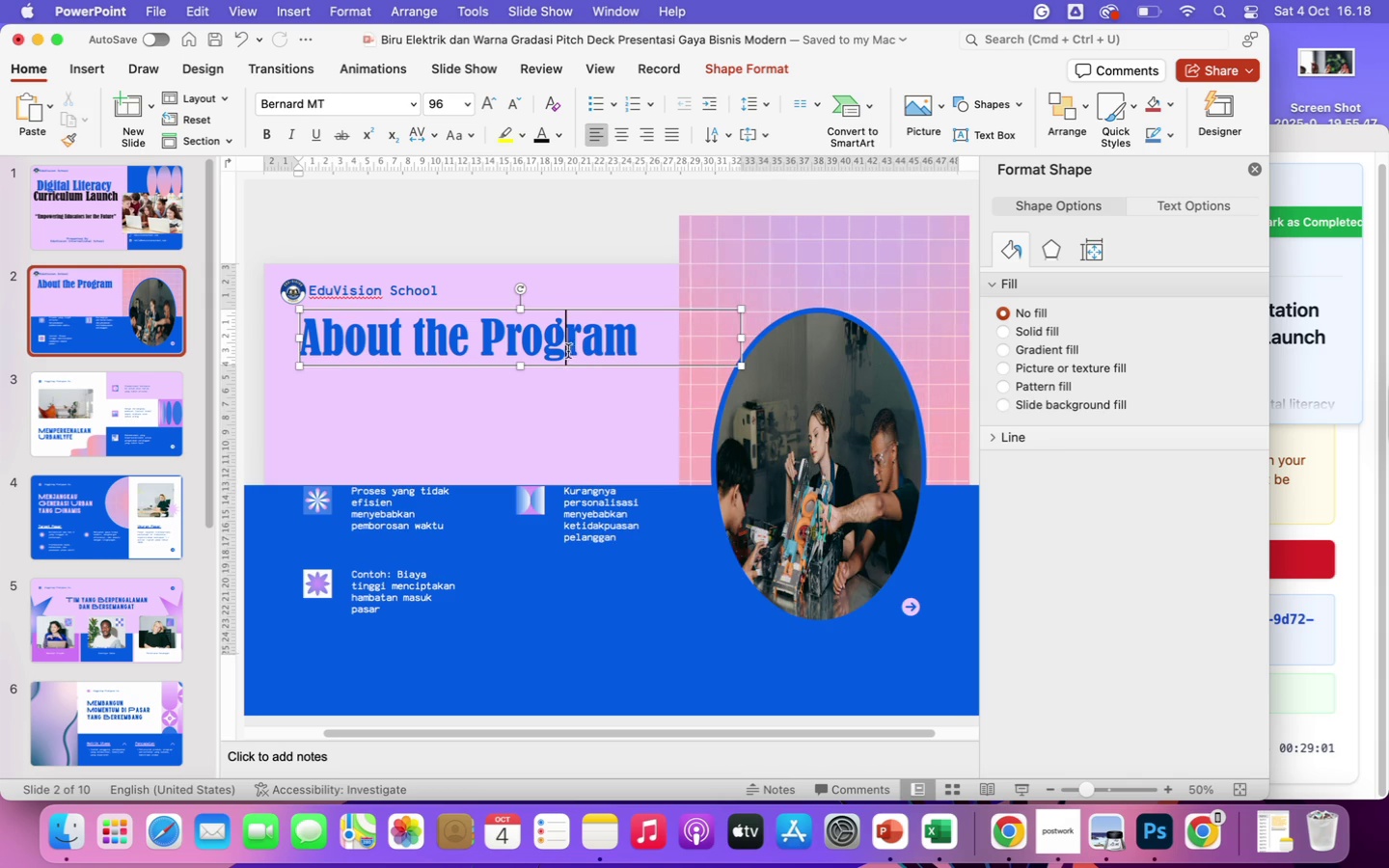 
left_click([577, 366])
 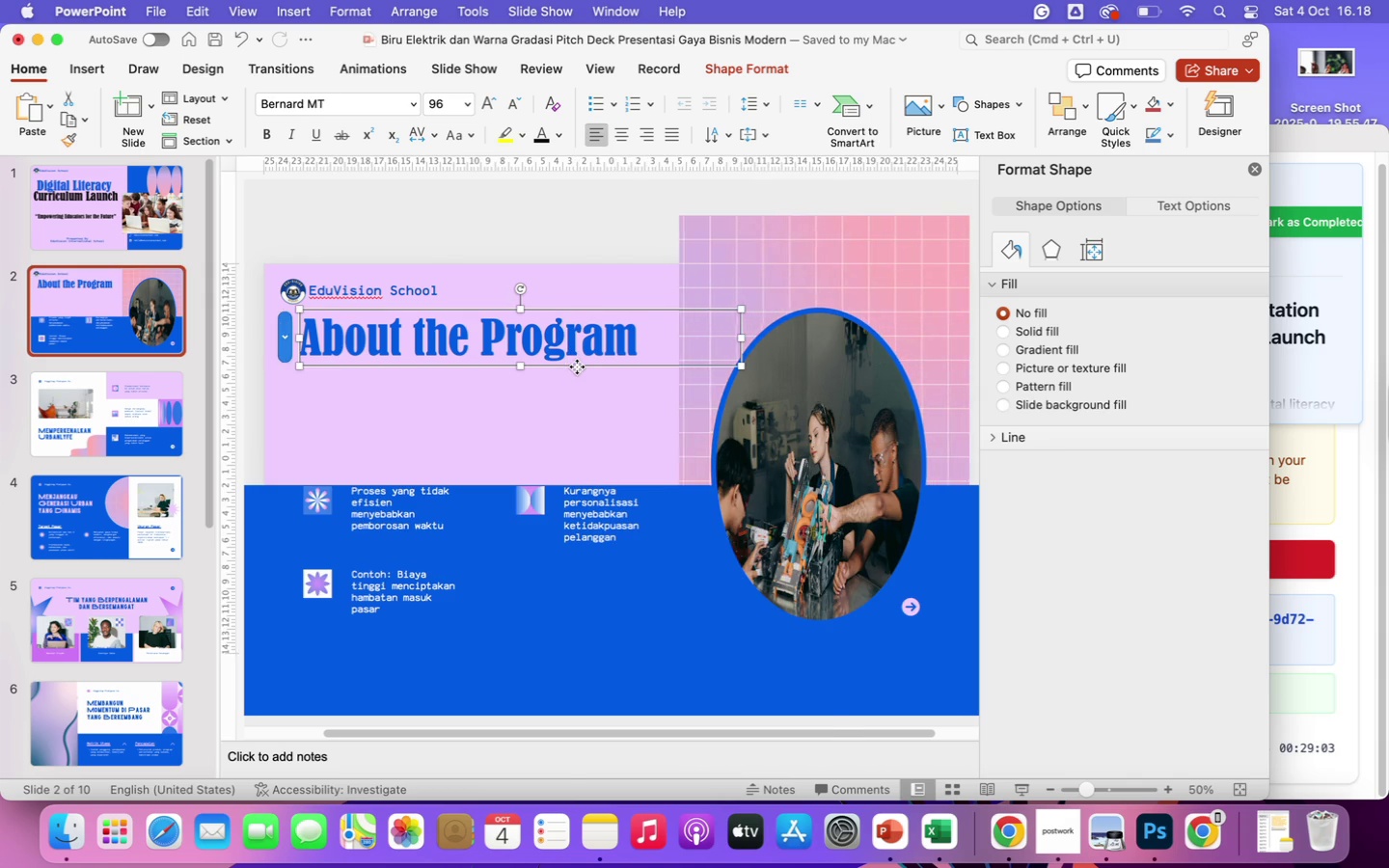 
right_click([577, 366])
 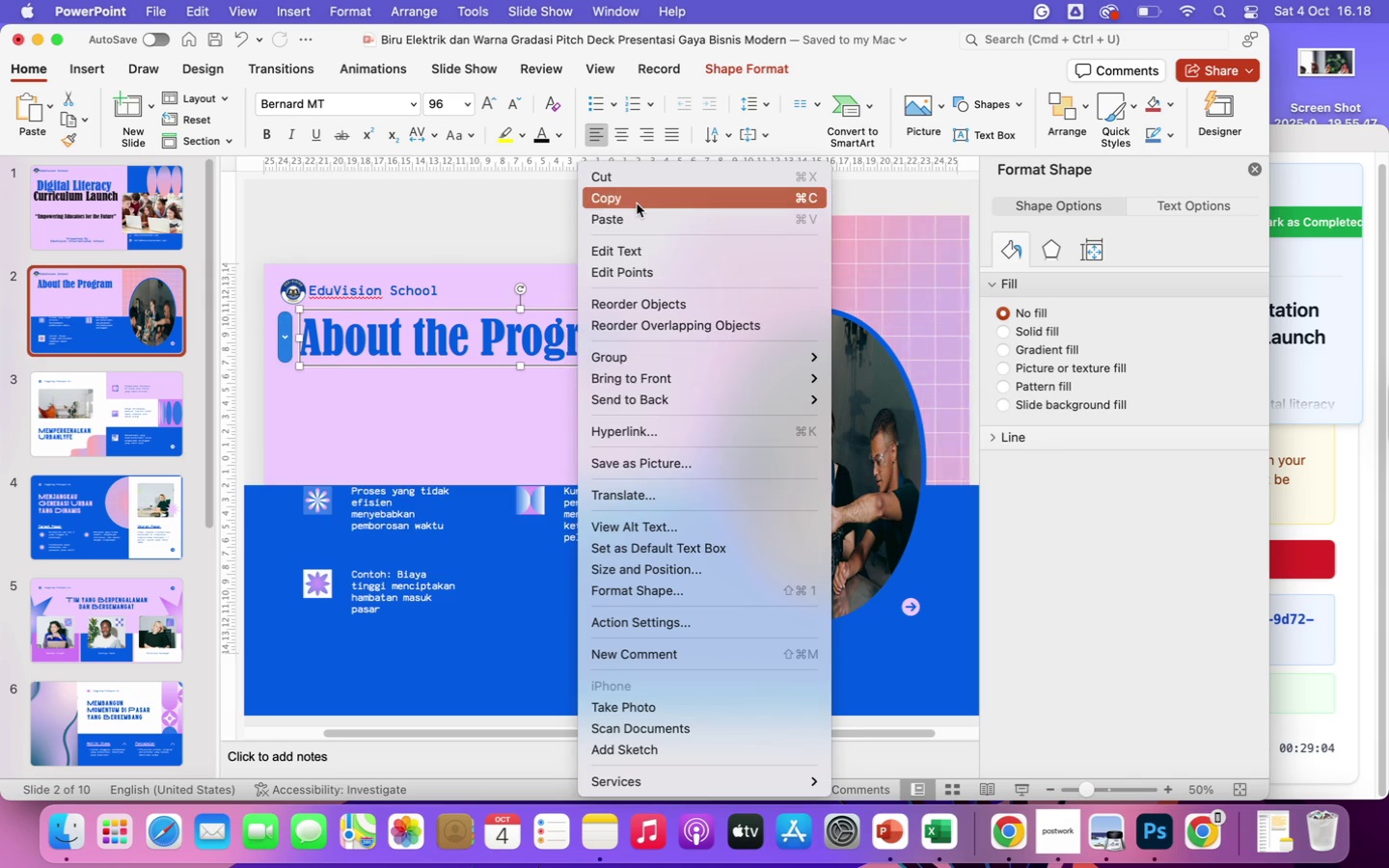 
left_click([637, 203])
 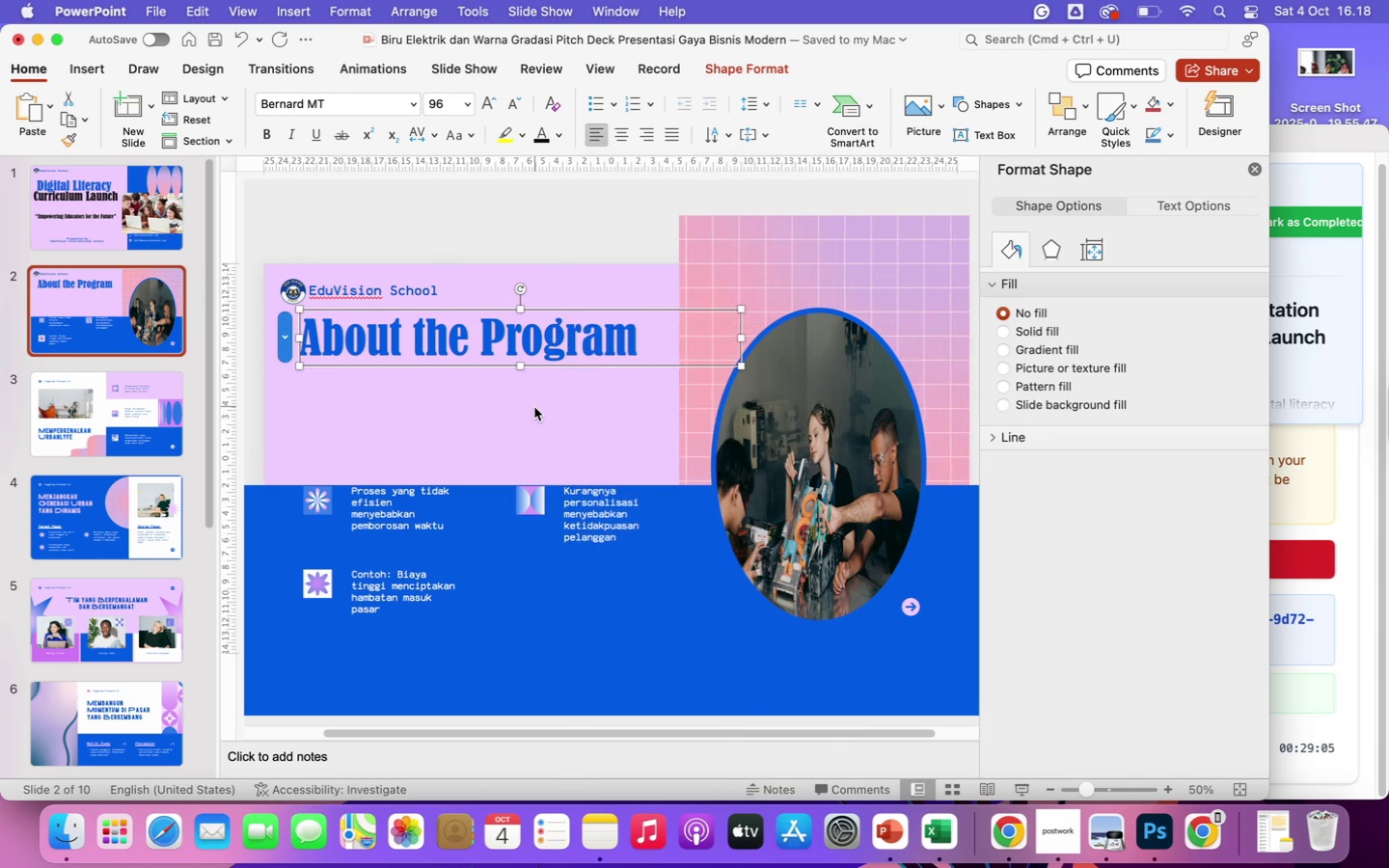 
left_click([534, 407])
 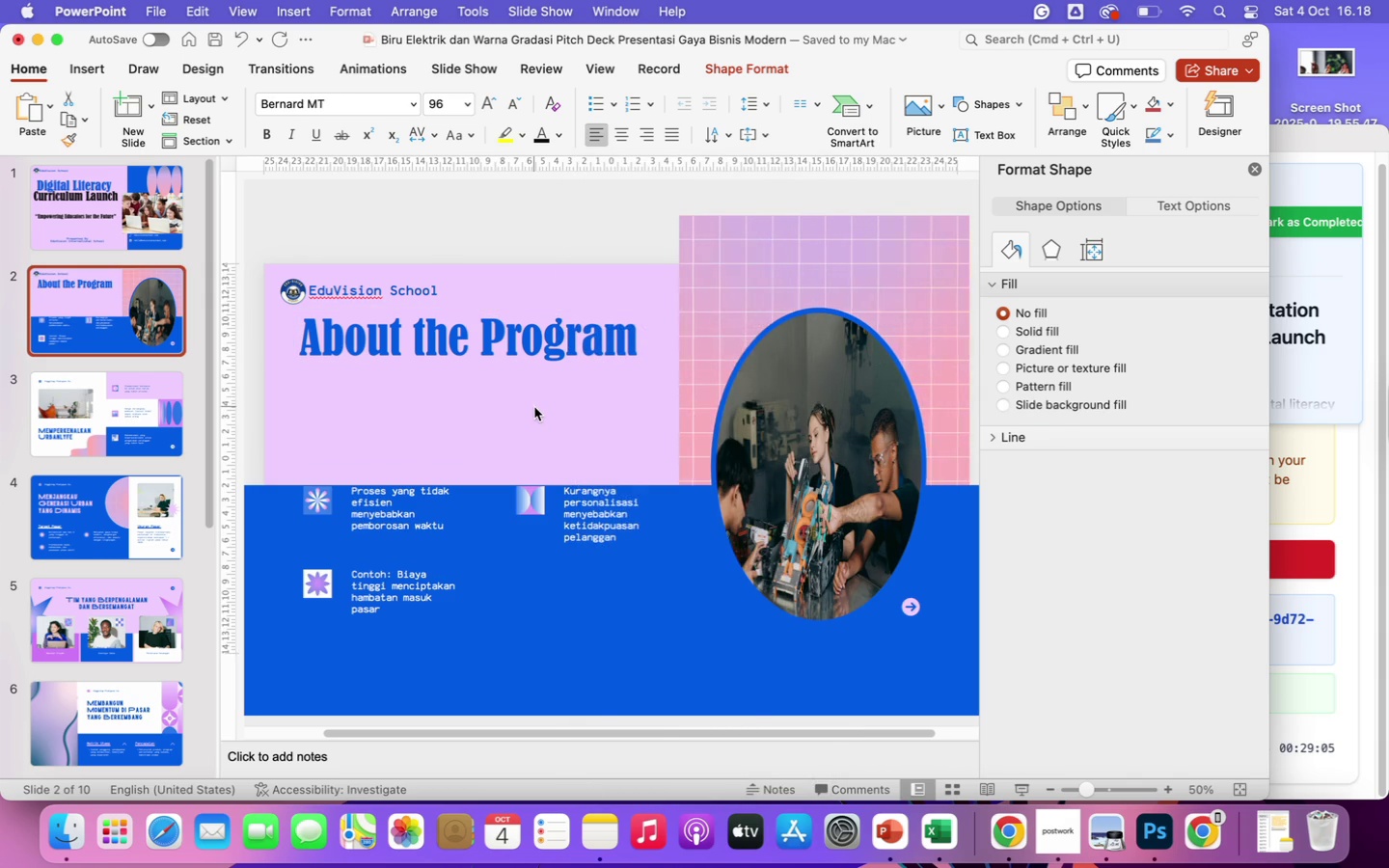 
right_click([534, 407])
 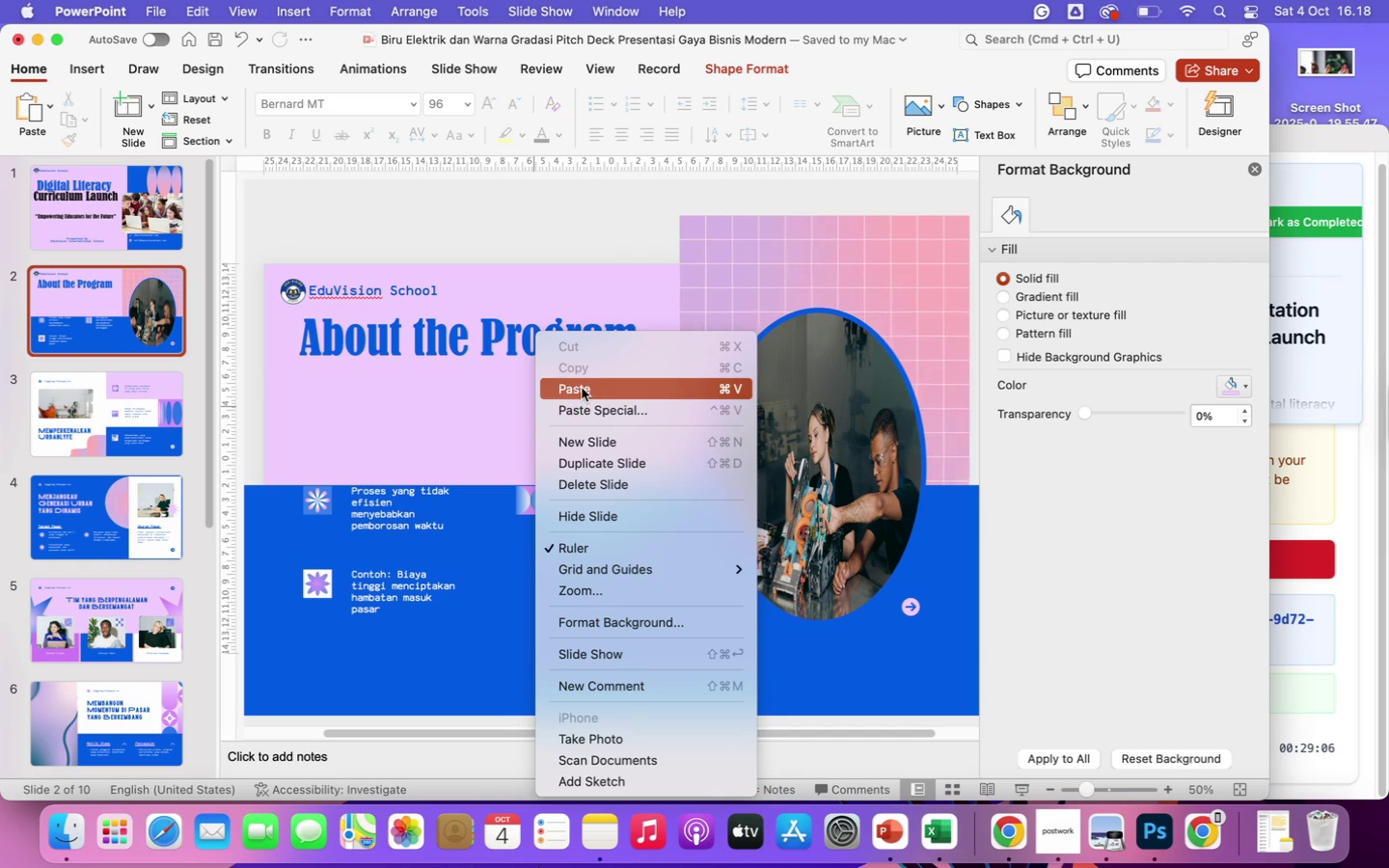 
left_click([582, 388])